 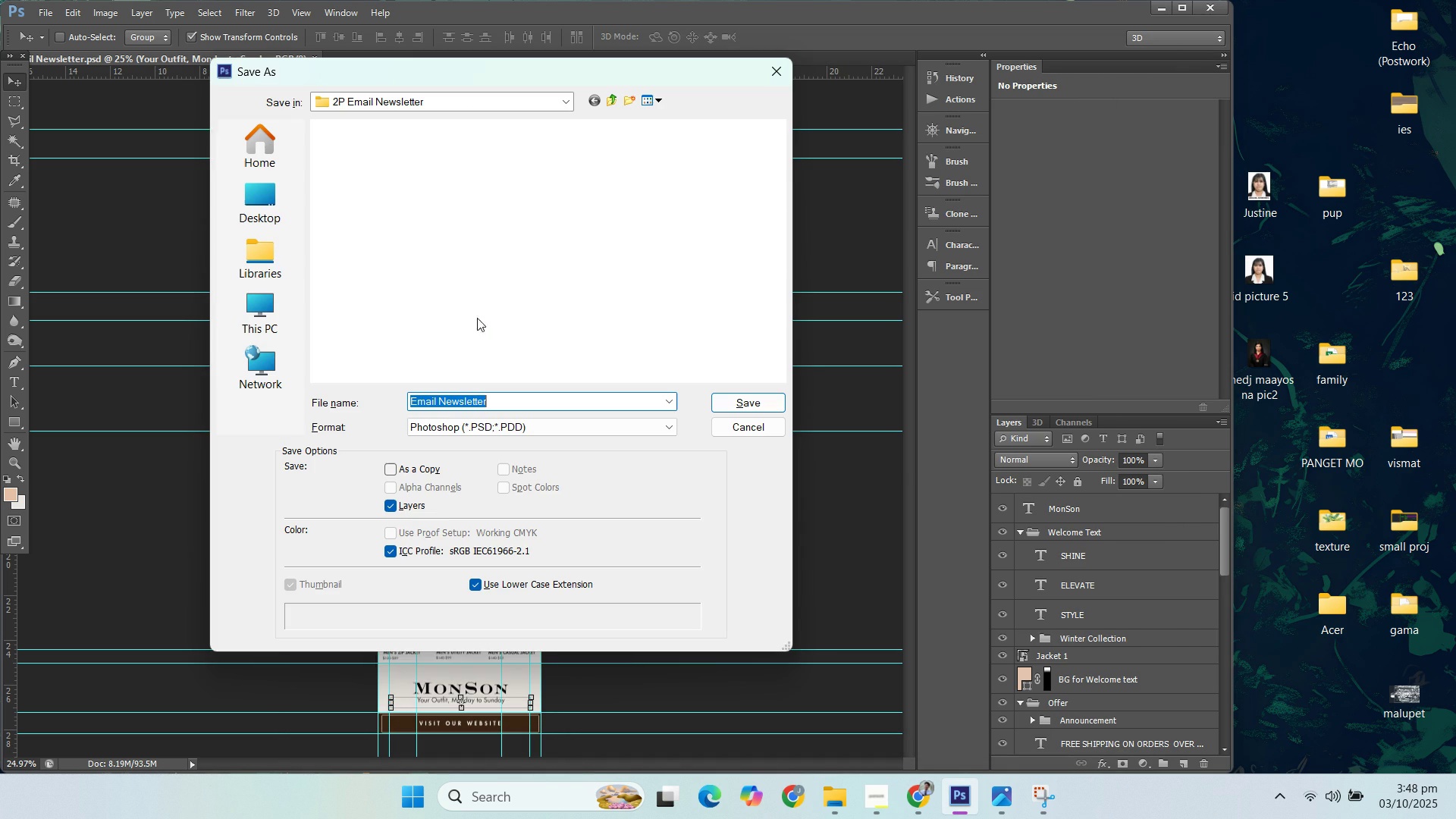 
left_click([493, 425])
 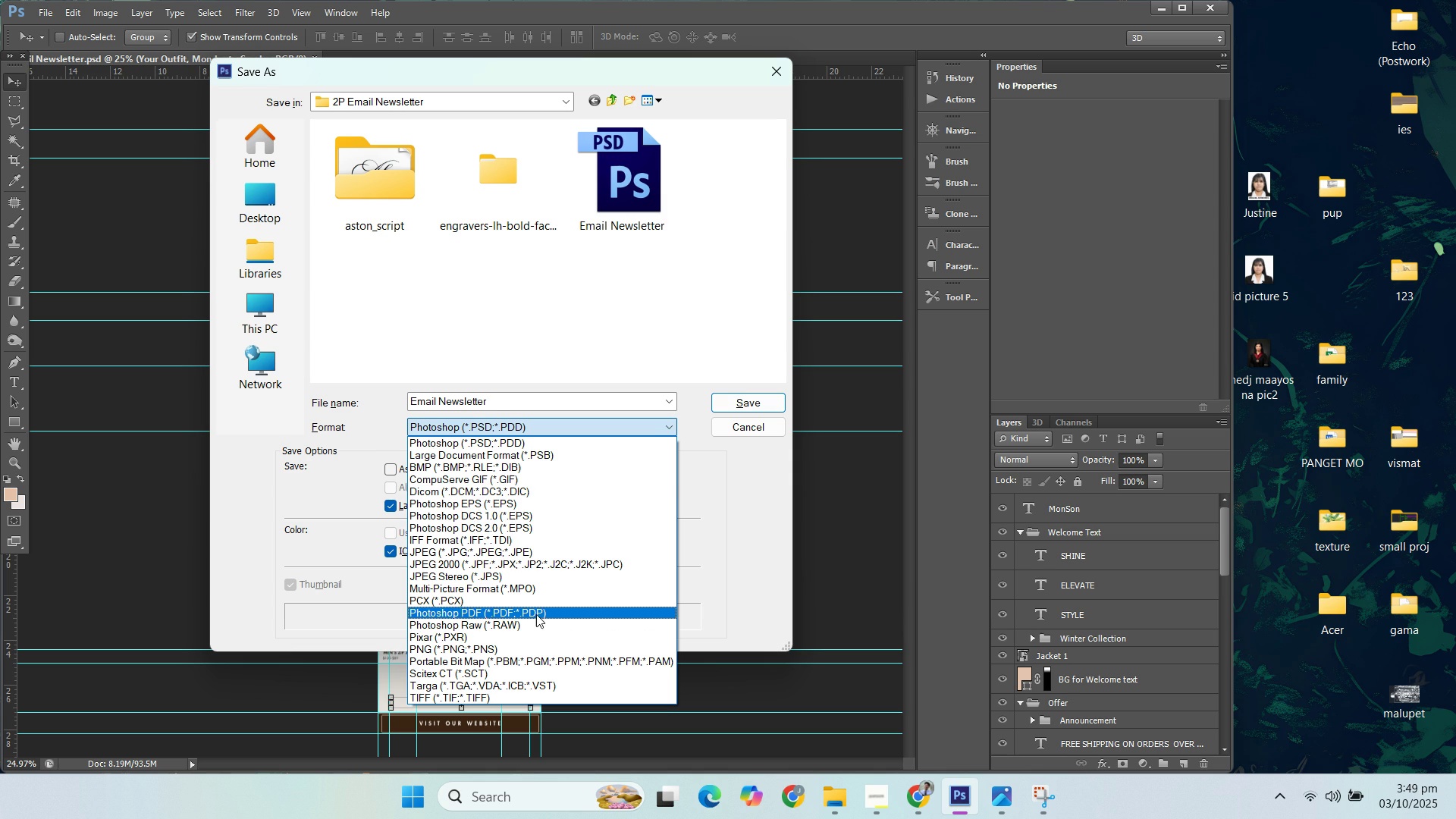 
left_click([536, 612])
 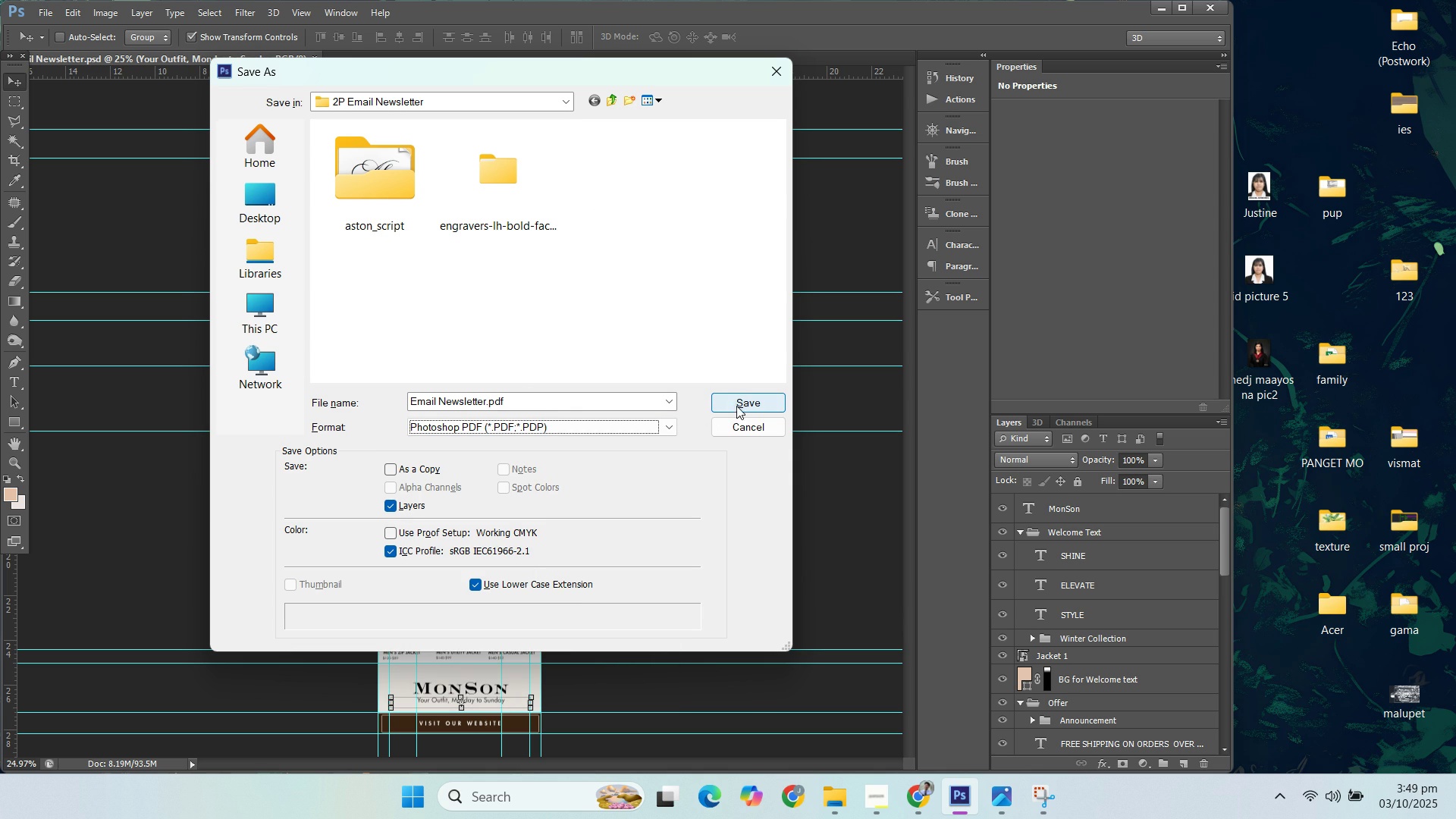 
left_click([736, 406])
 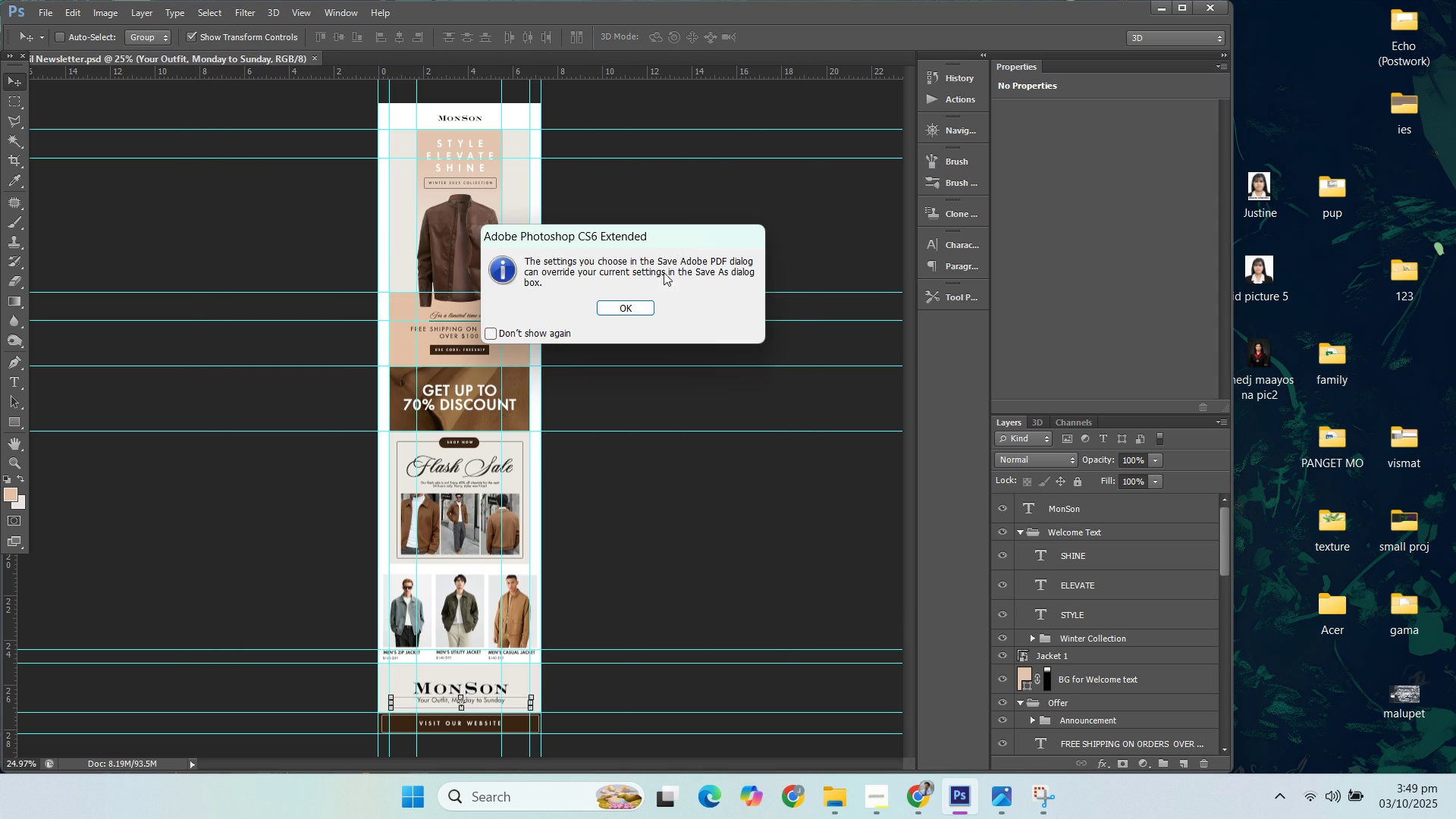 
left_click([635, 309])
 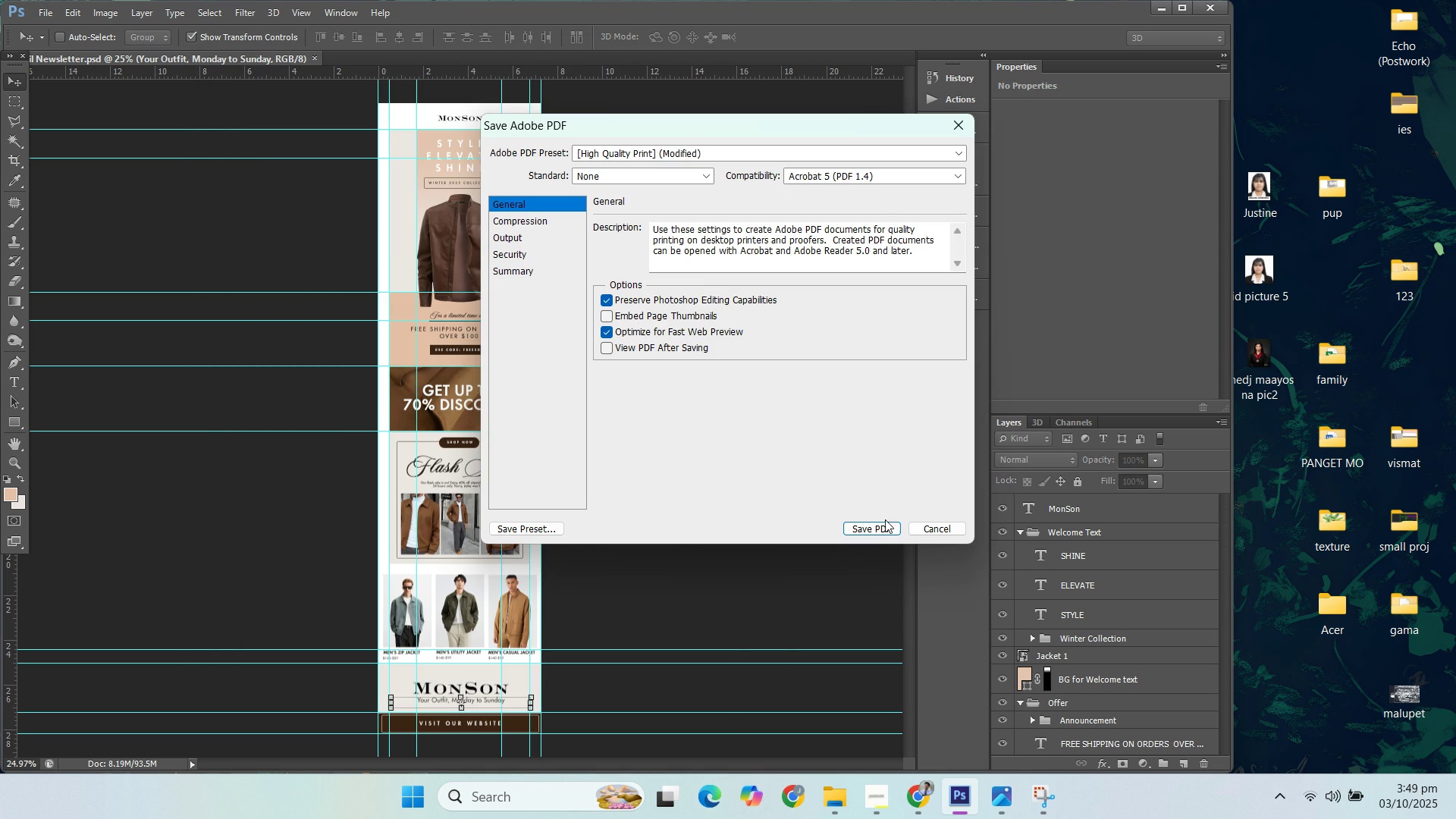 
left_click([871, 523])
 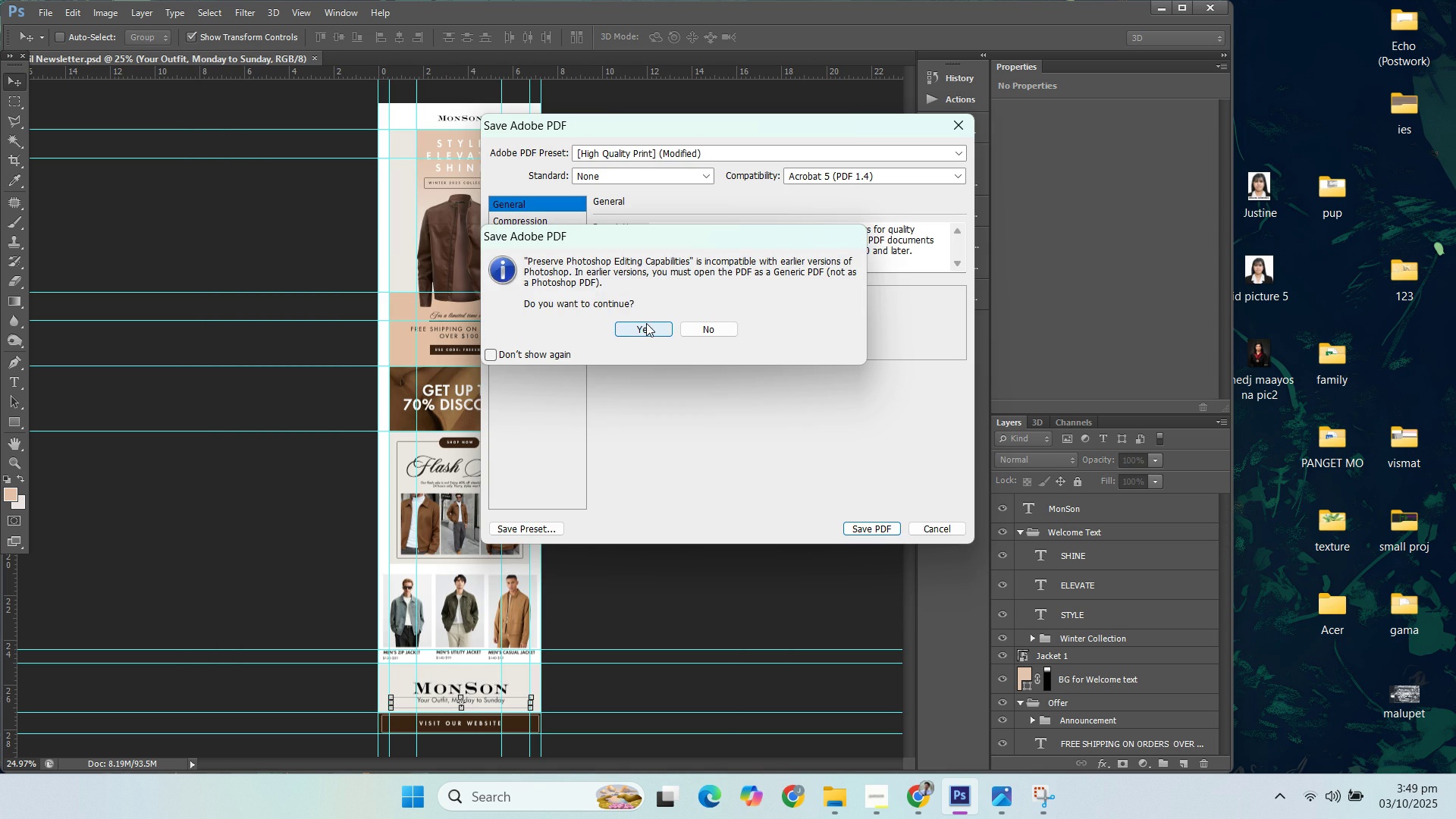 
left_click([648, 325])
 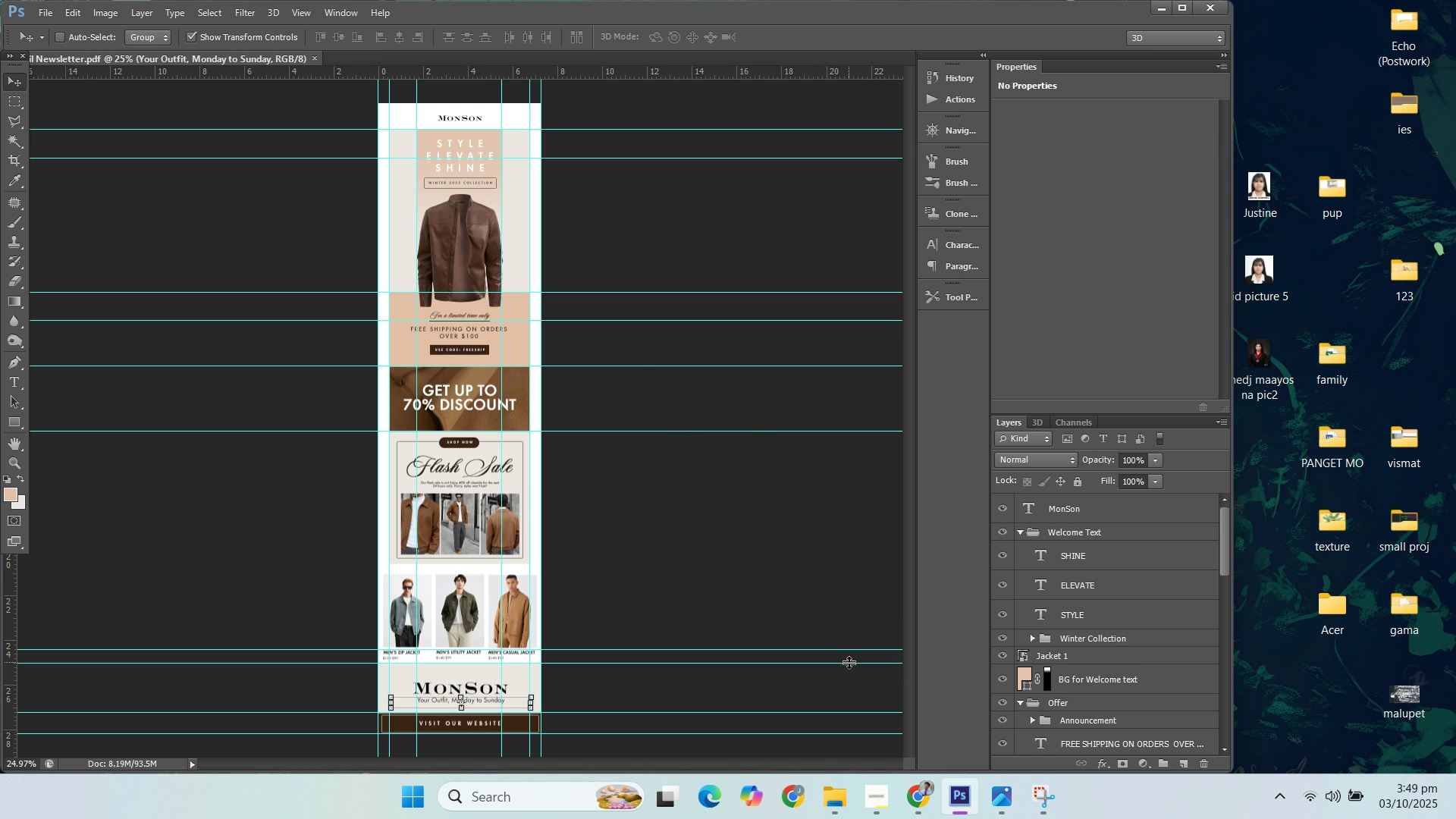 
wait(18.7)
 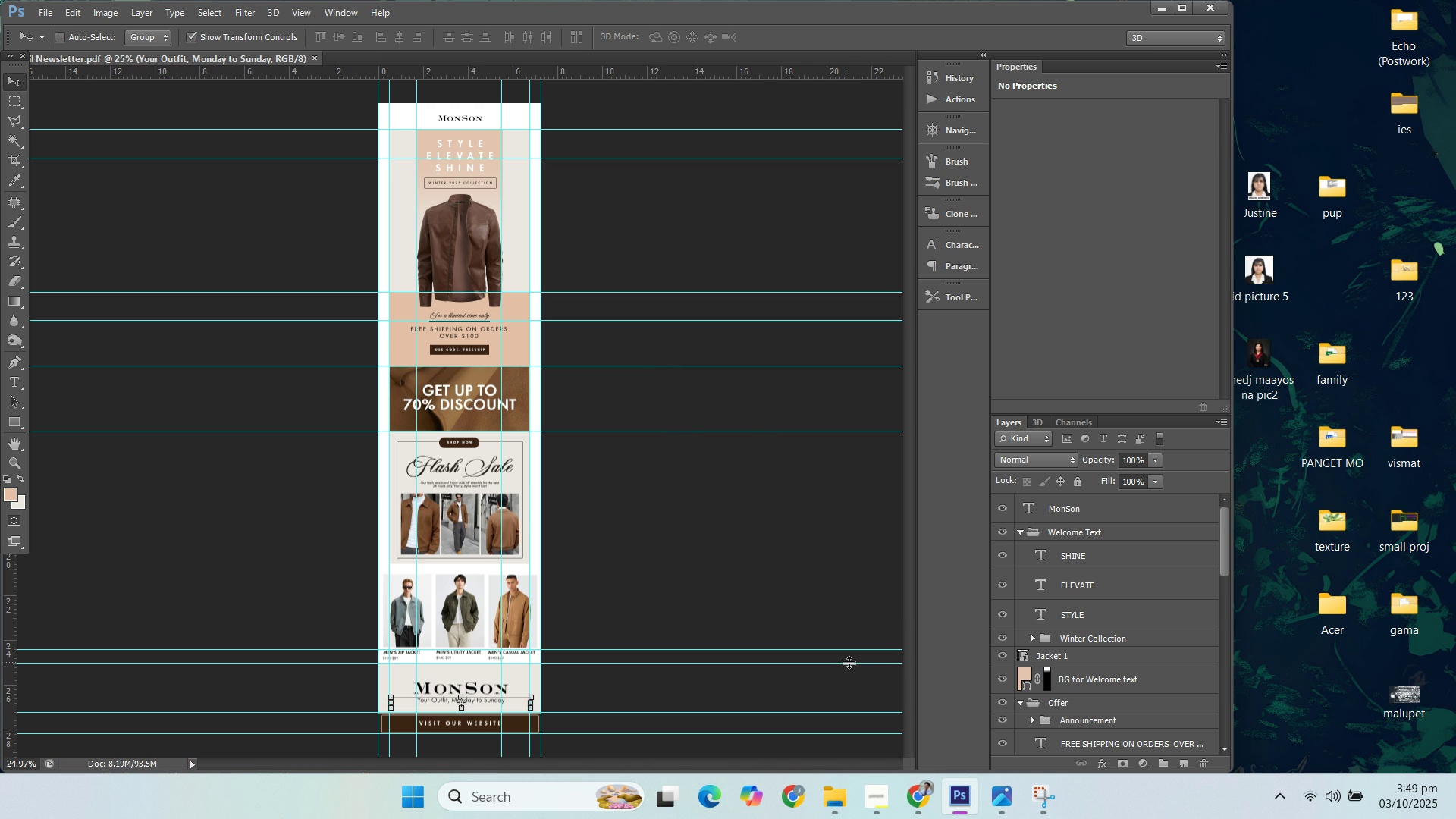 
left_click([874, 796])